 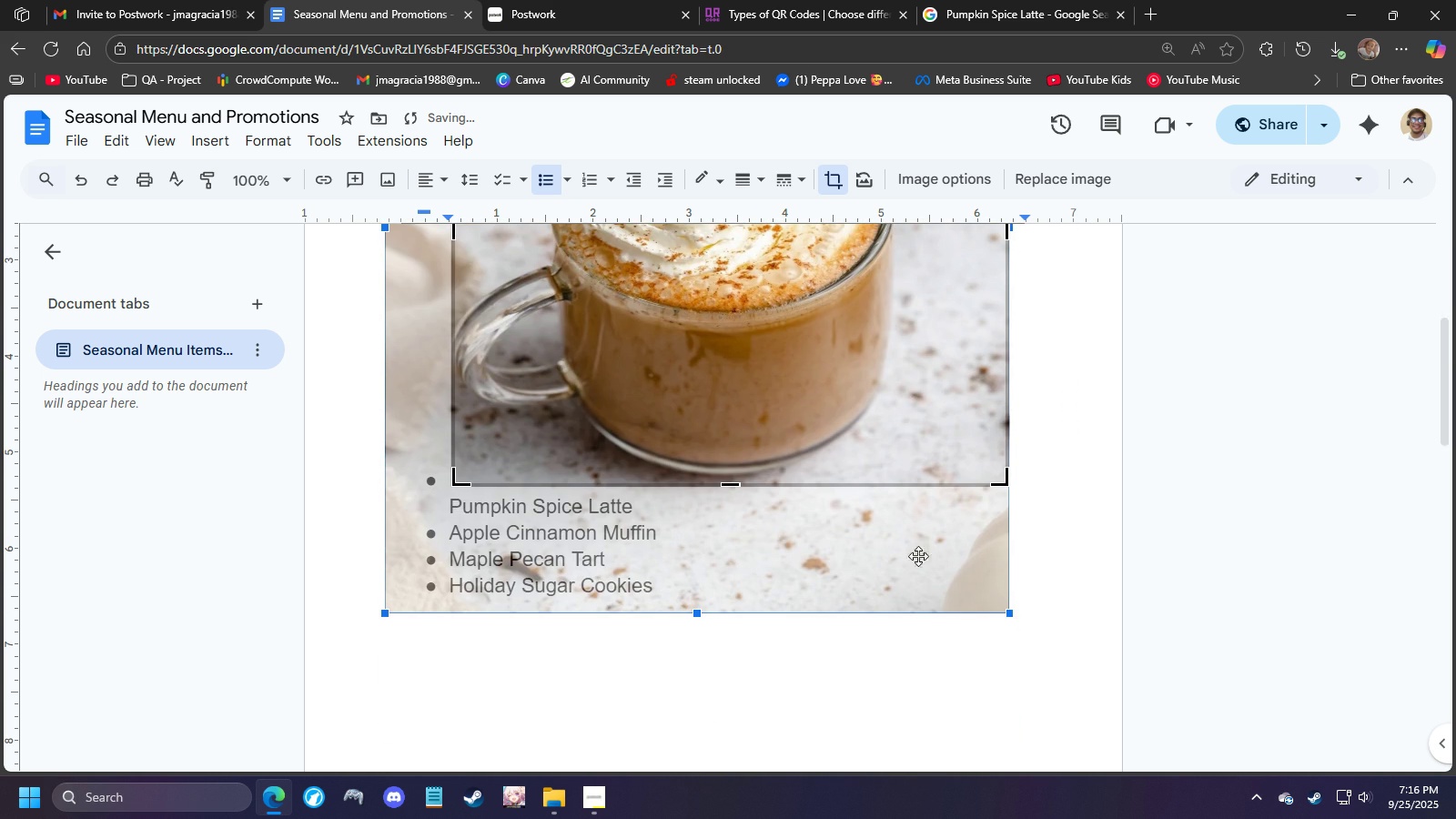 
scroll: coordinate [778, 551], scroll_direction: up, amount: 3.0
 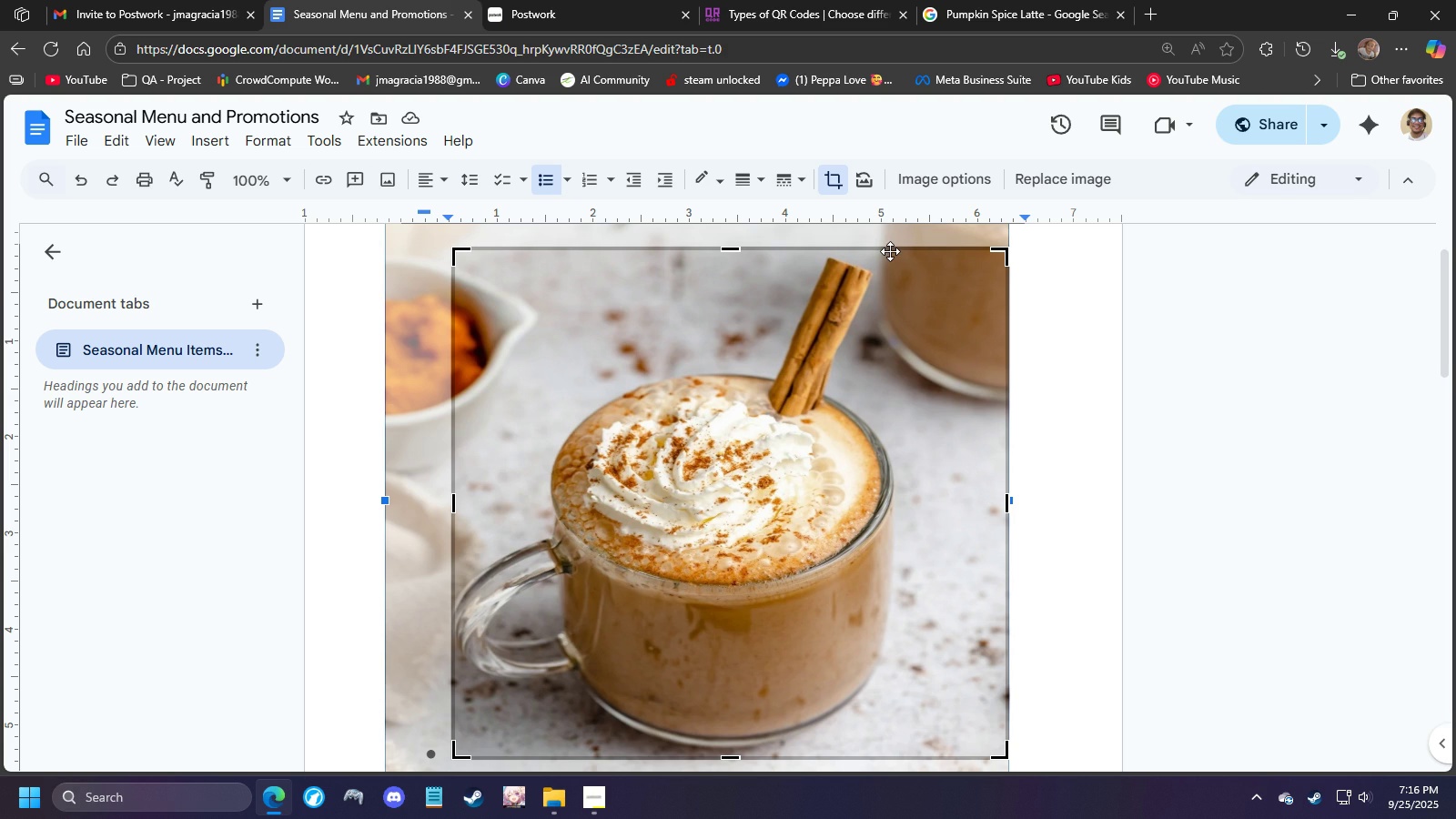 
wait(6.45)
 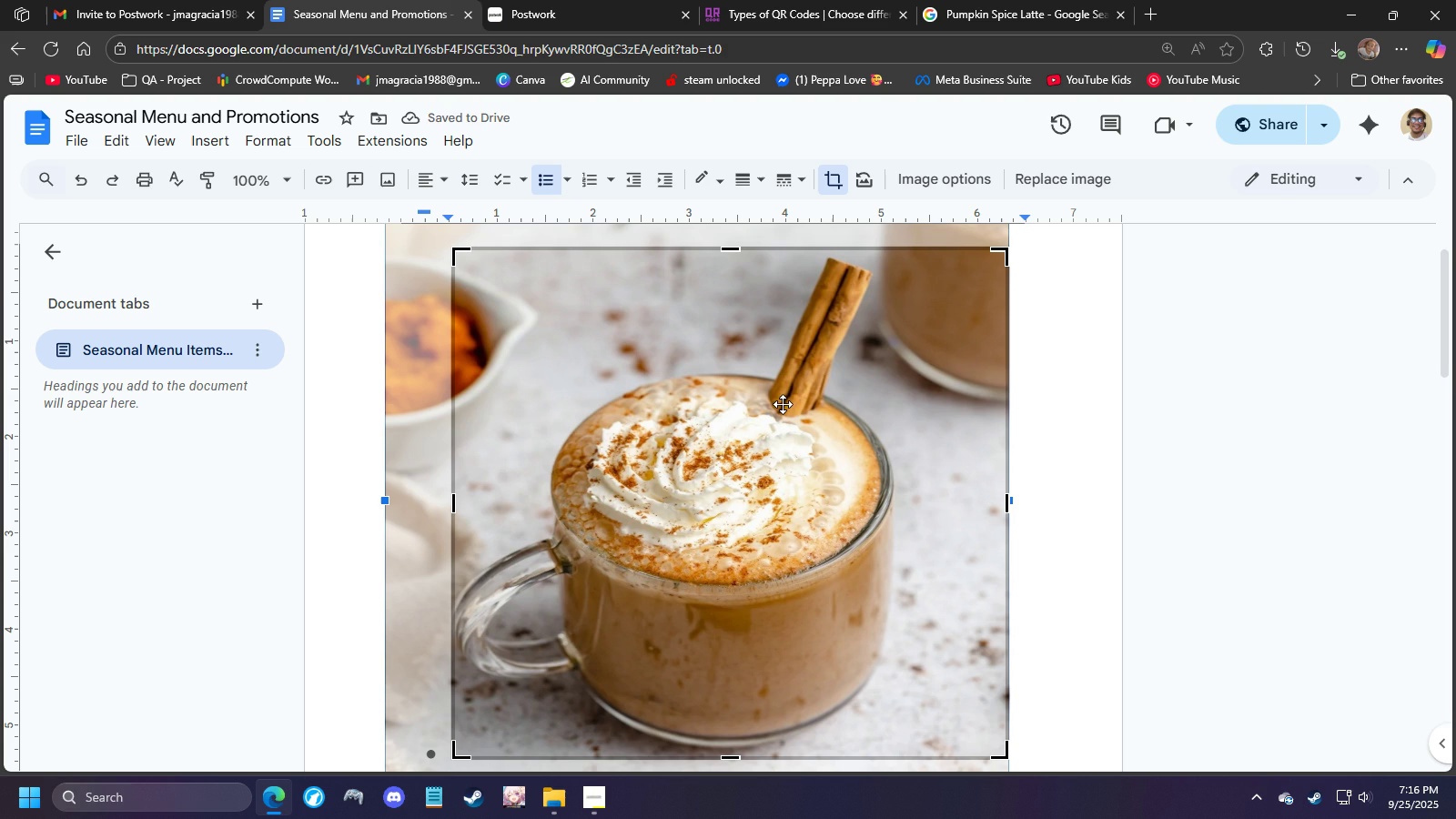 
left_click([1218, 349])
 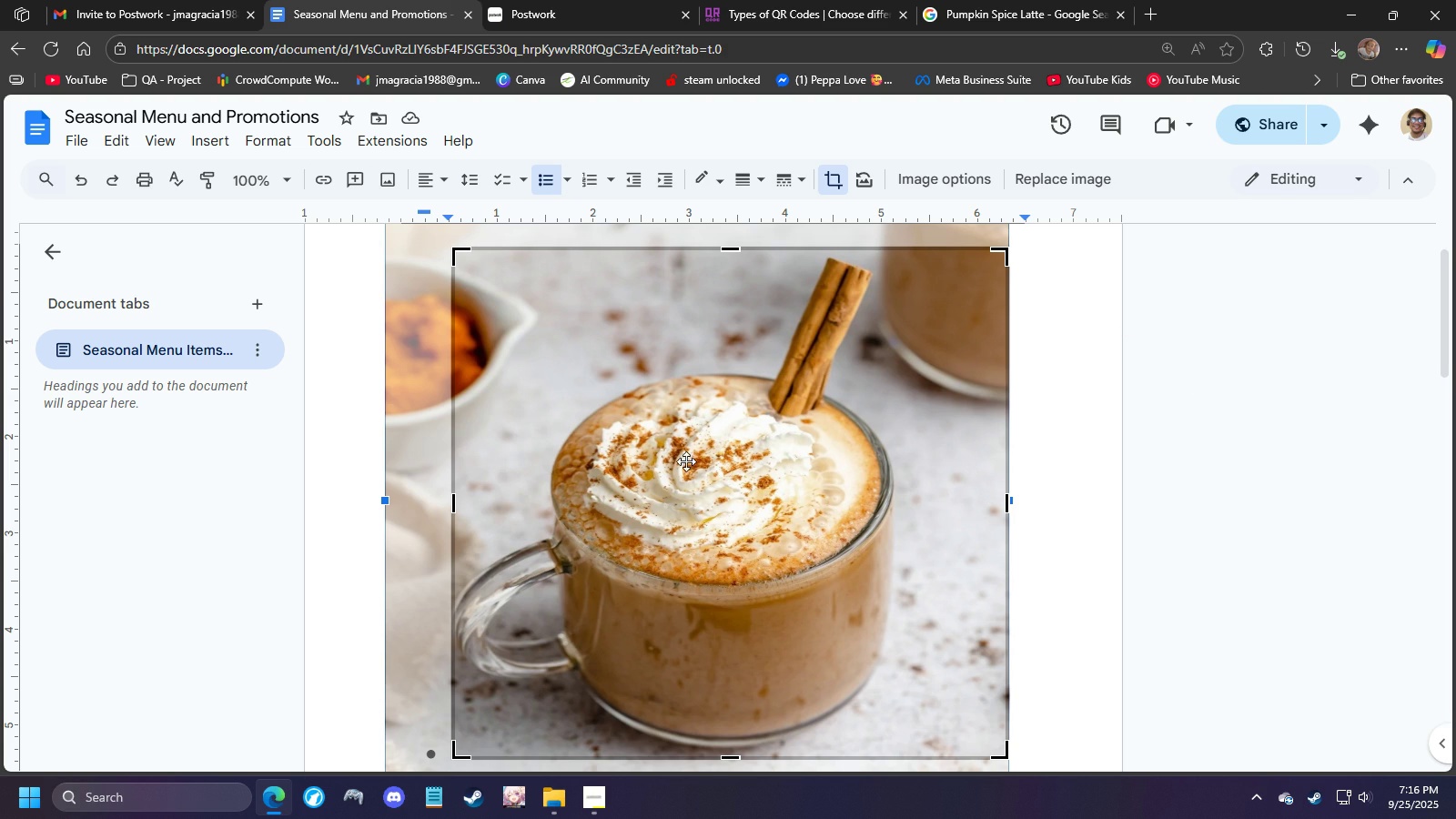 
left_click([696, 463])